 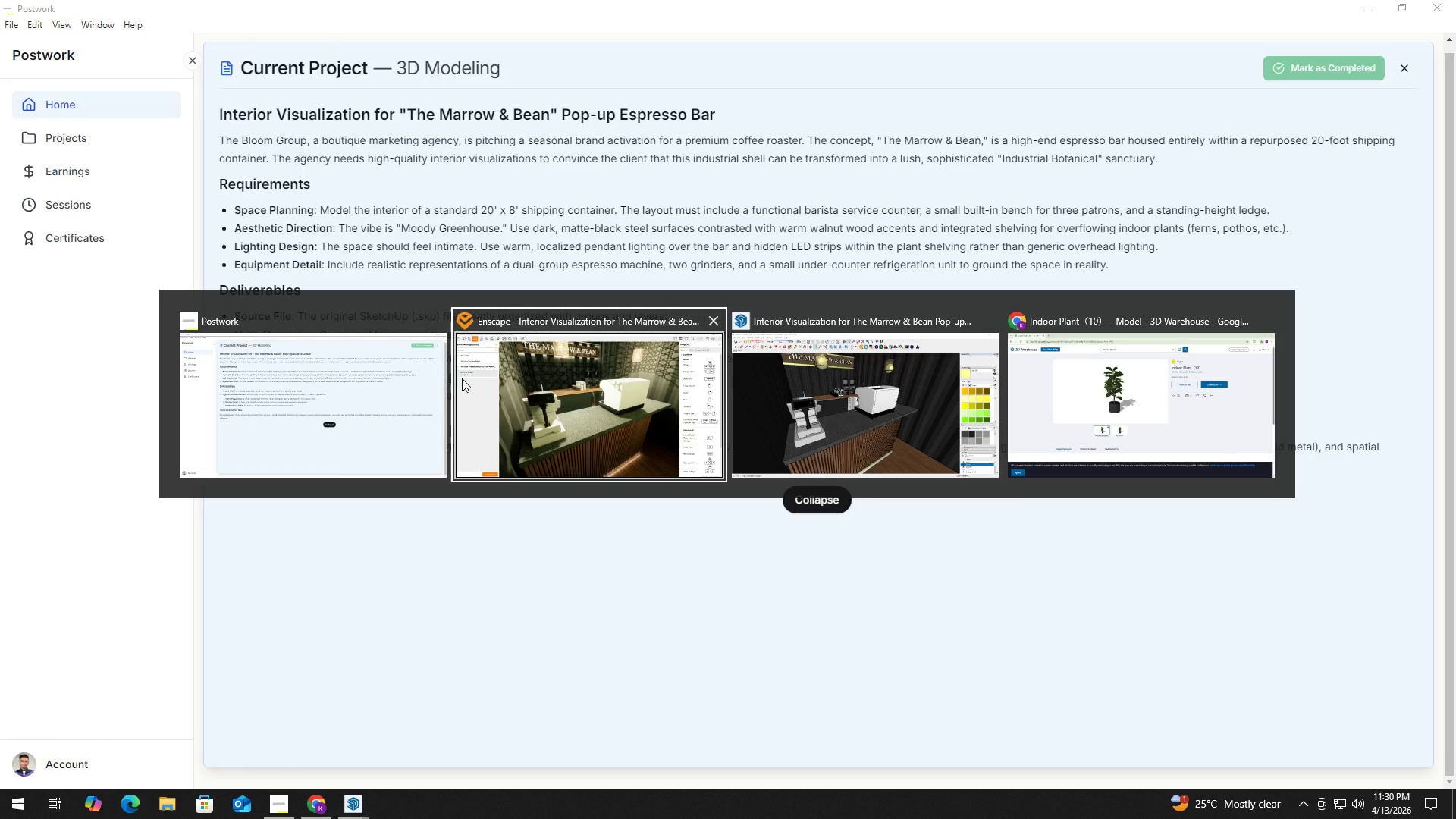 
hold_key(key=D, duration=1.24)
 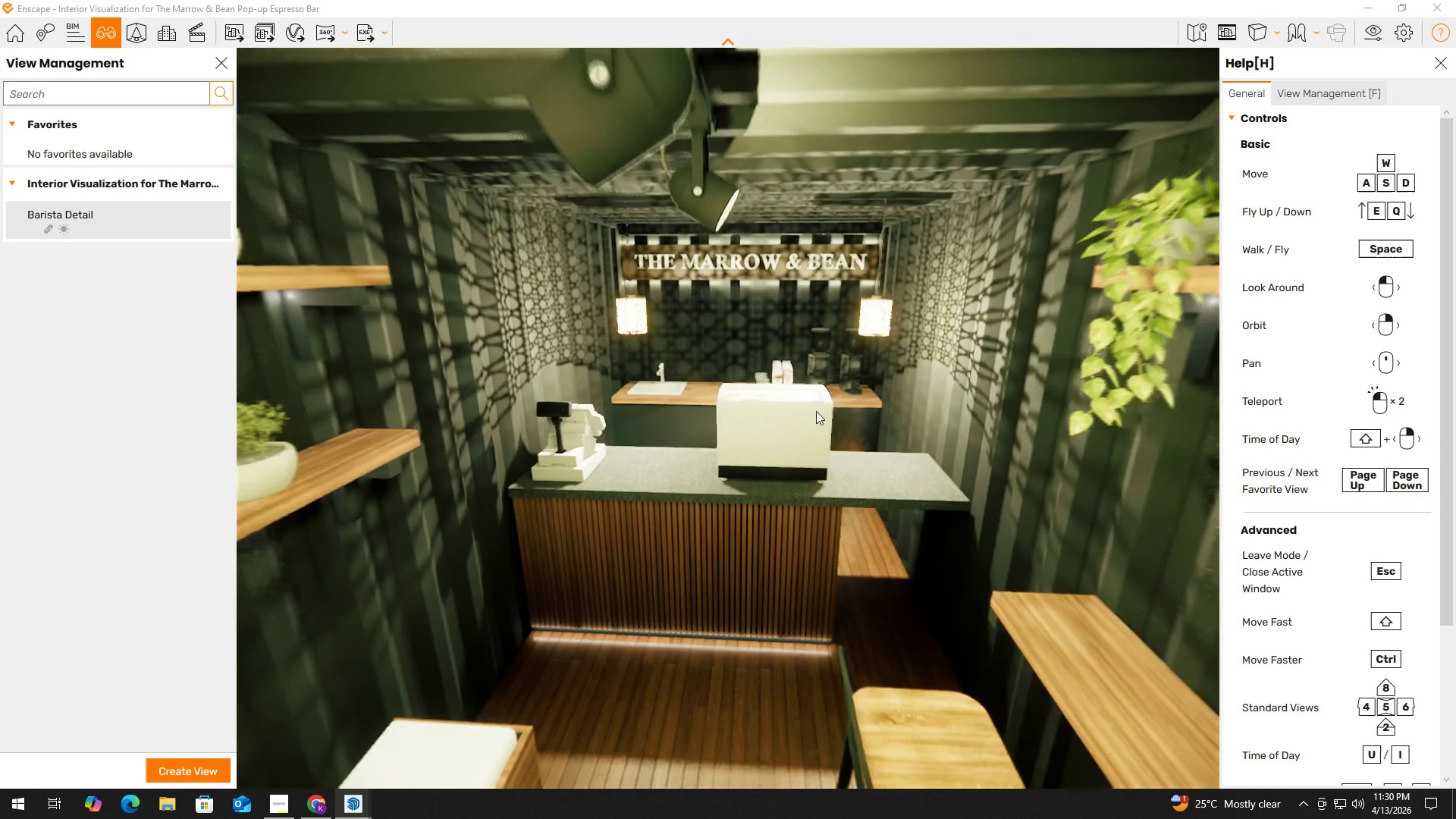 
hold_key(key=S, duration=1.42)
 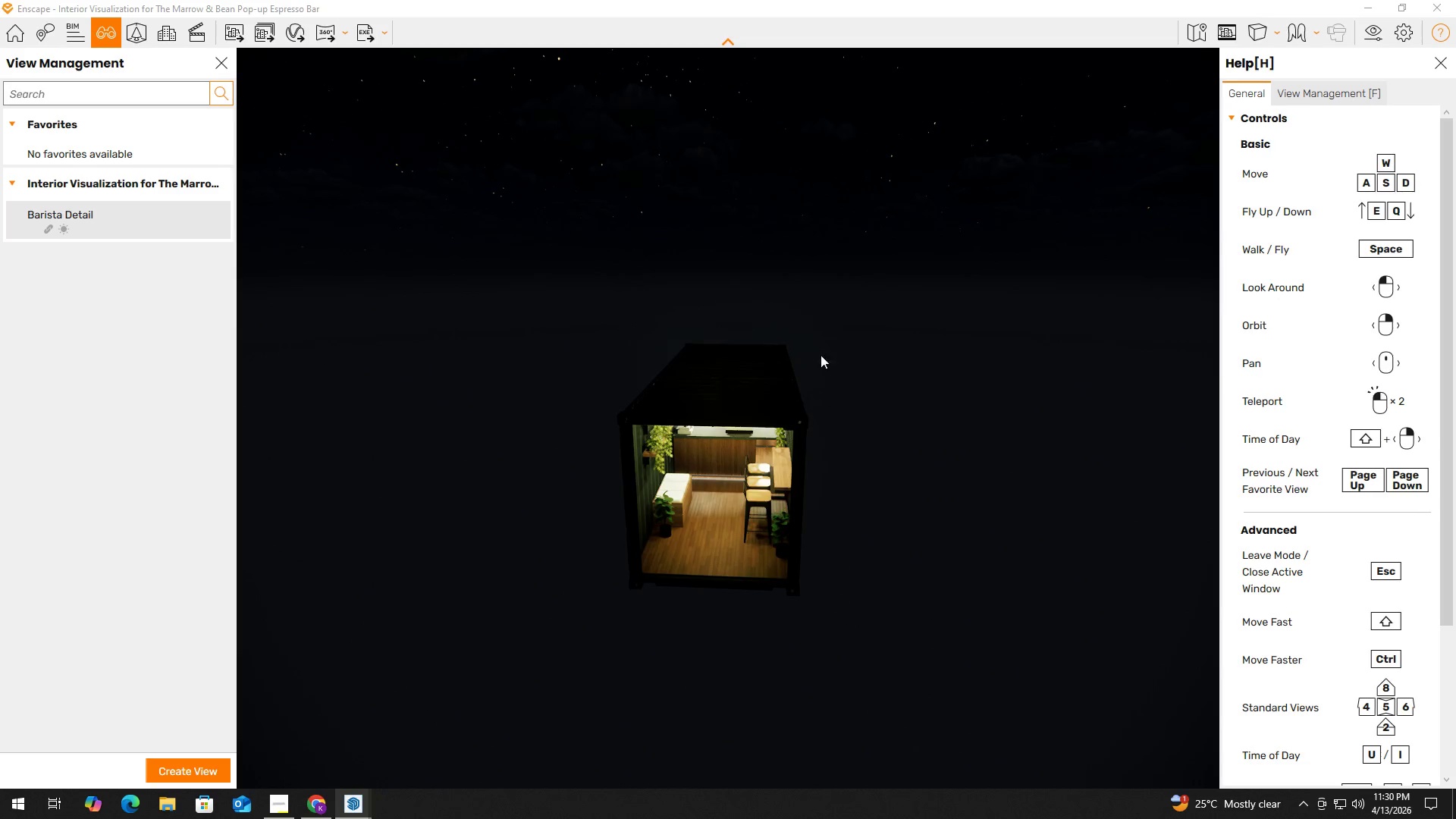 
scroll: coordinate [804, 491], scroll_direction: down, amount: 10.0
 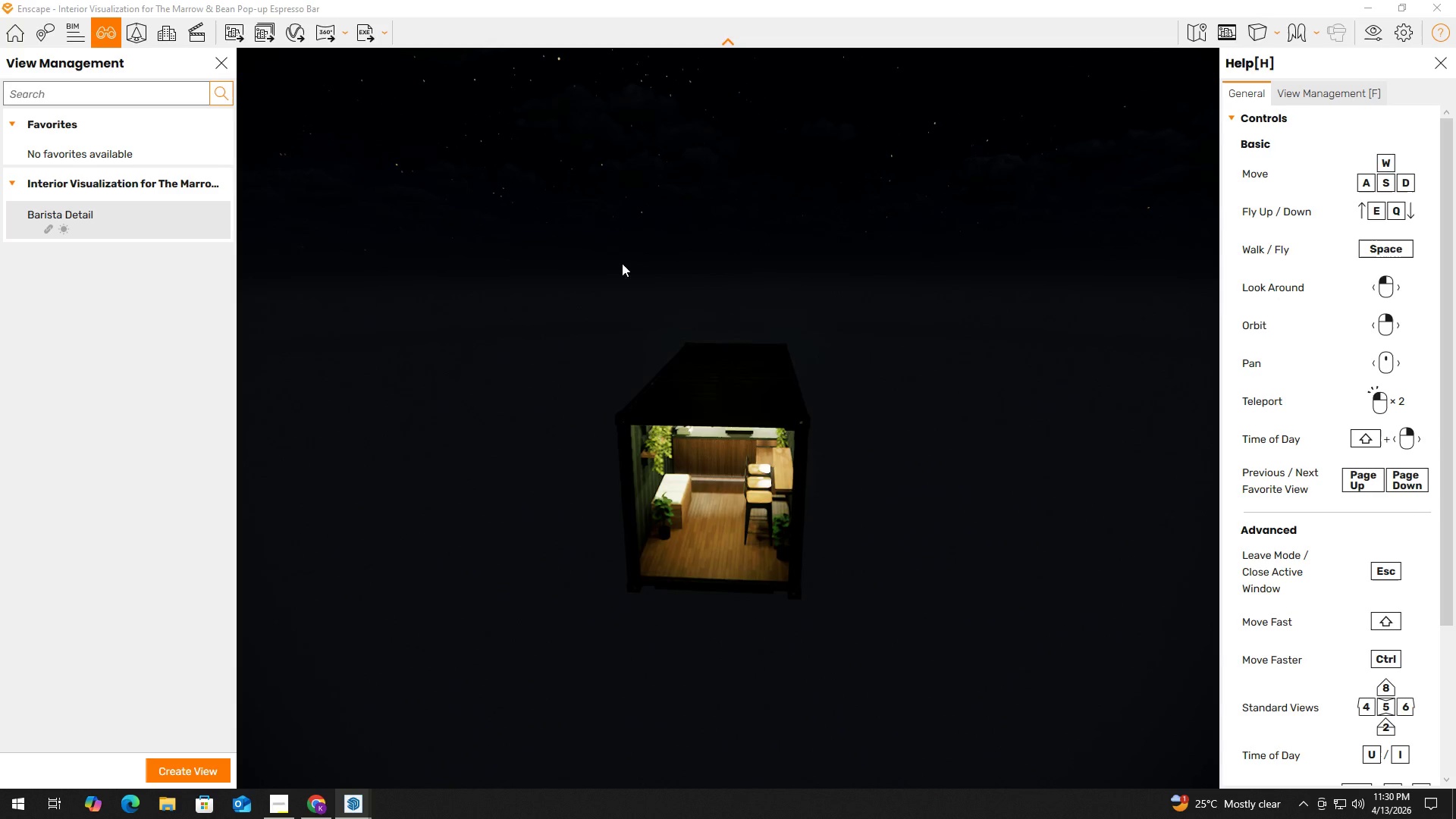 
key(Alt+Tab)
 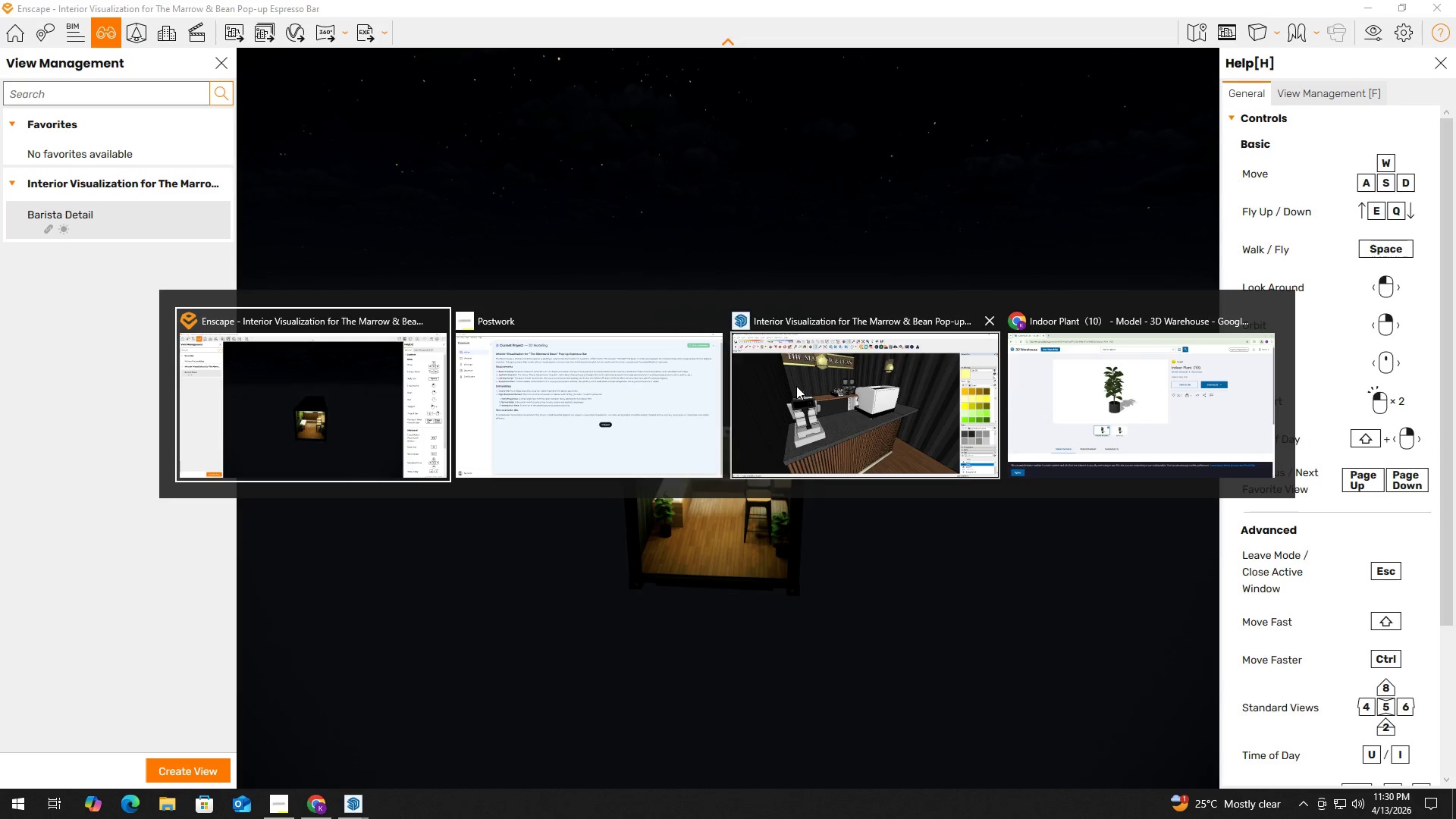 
left_click([832, 404])
 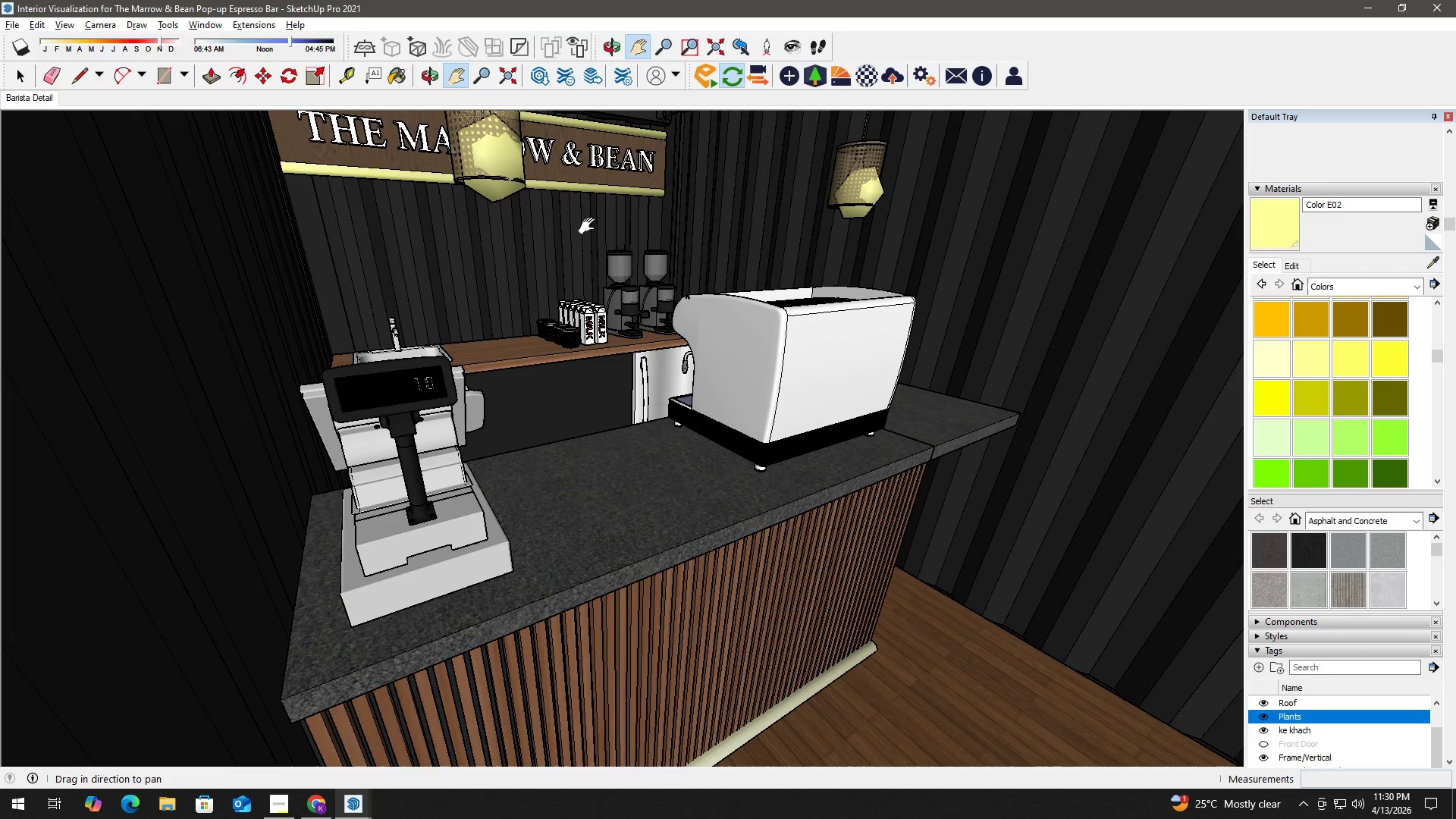 
hold_key(key=S, duration=0.56)
 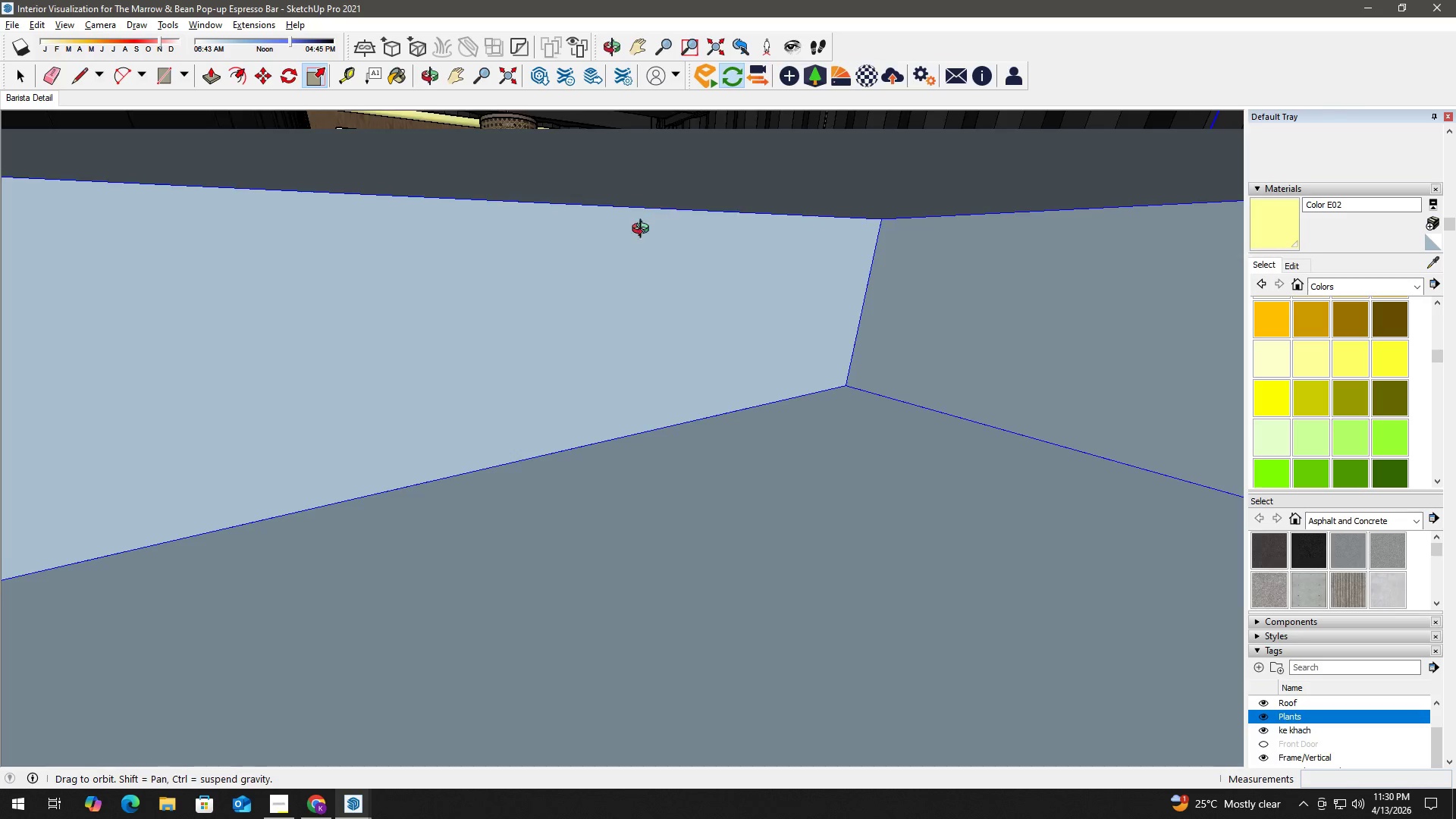 
hold_key(key=D, duration=0.36)
 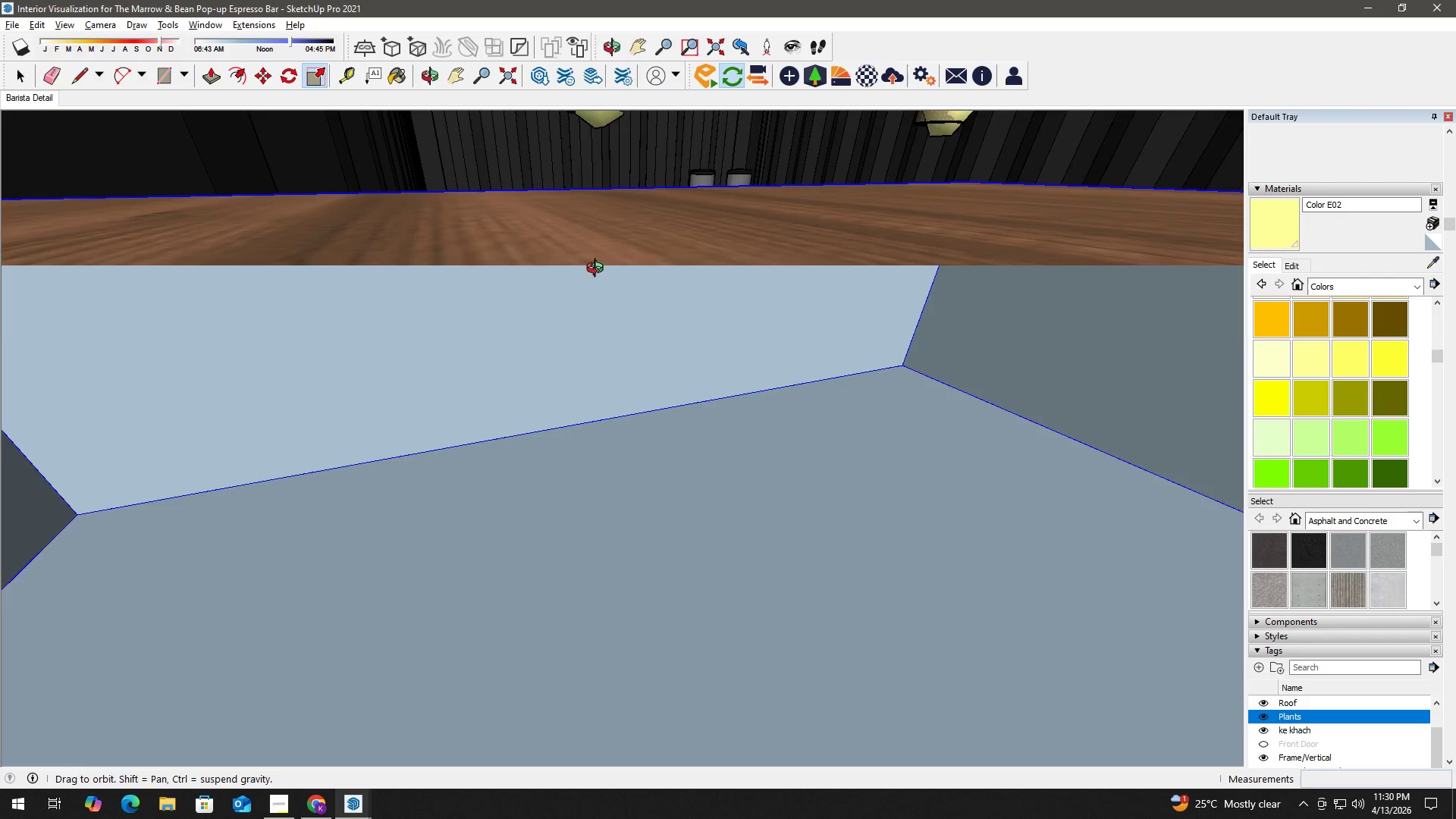 
scroll: coordinate [629, 218], scroll_direction: down, amount: 12.0
 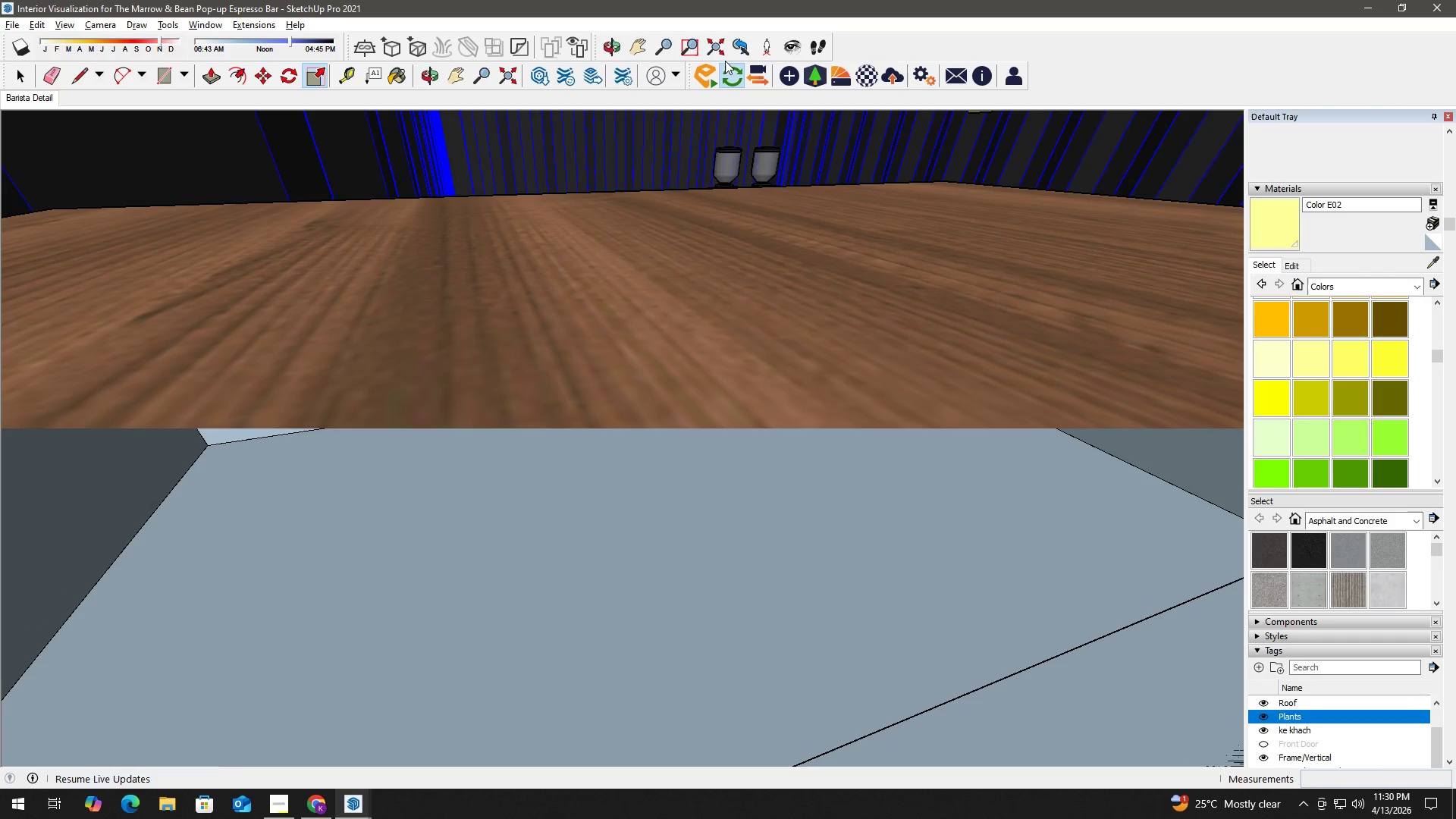 
left_click([708, 45])
 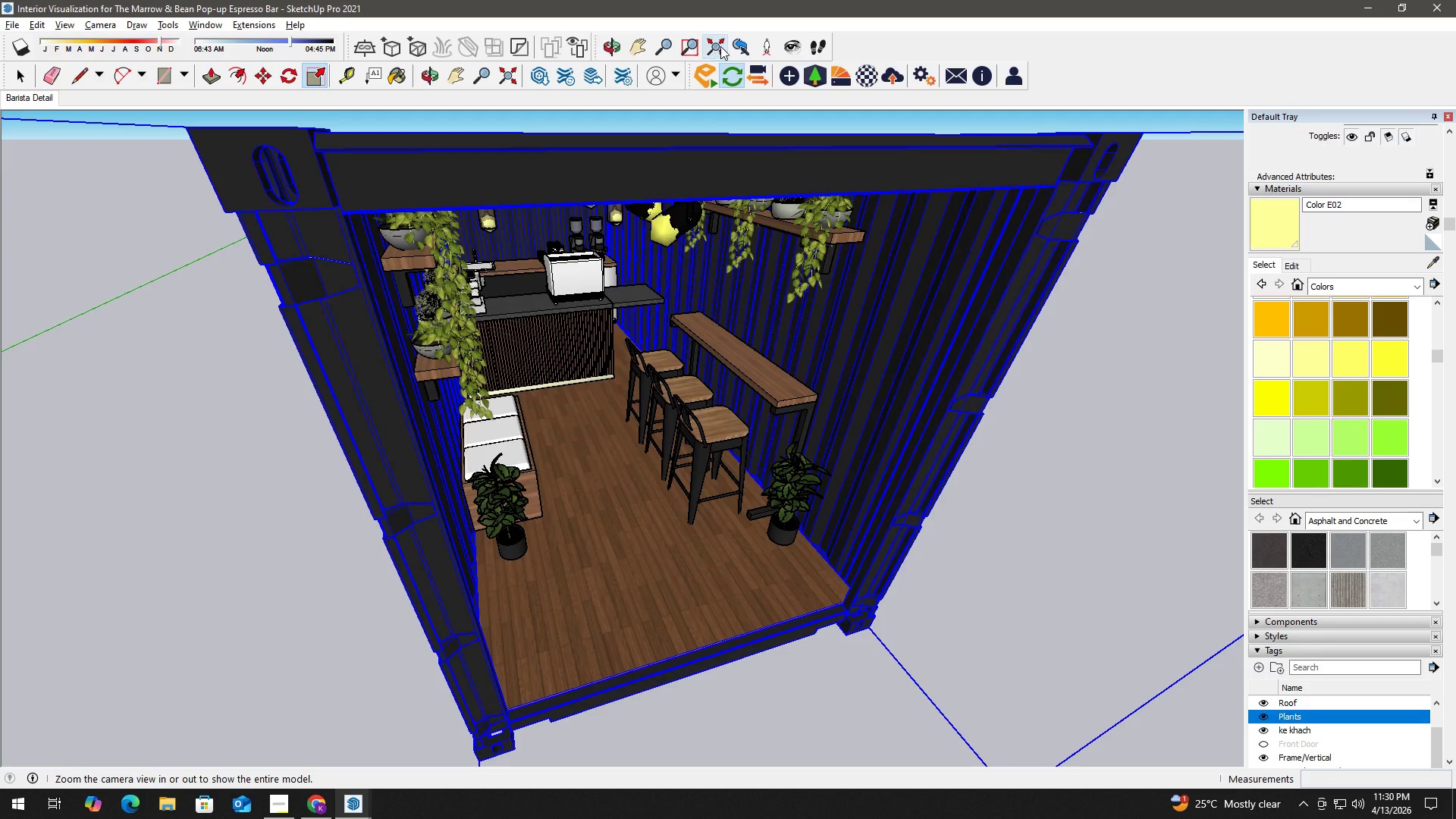 
left_click([764, 45])
 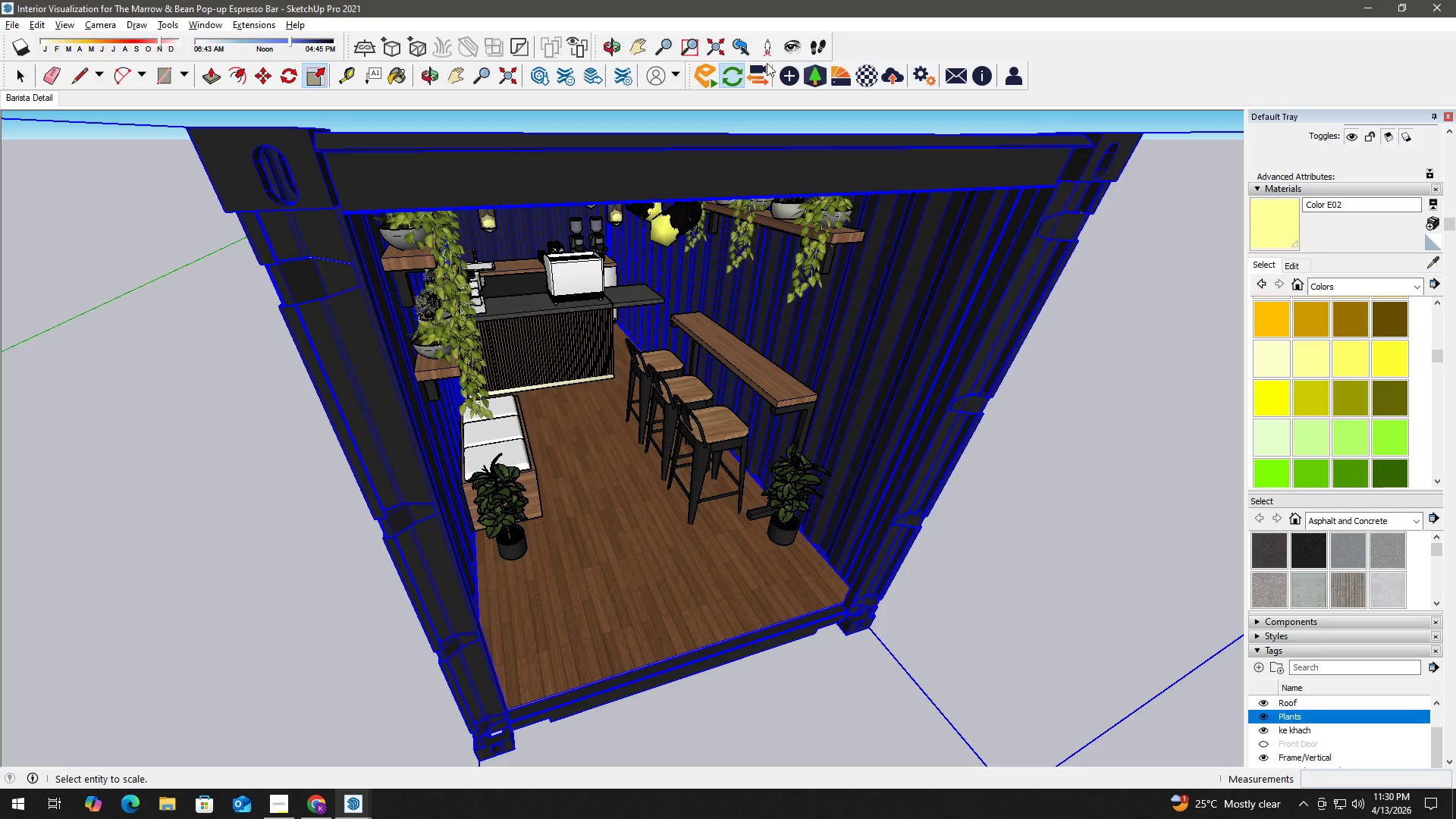 
hold_key(key=S, duration=0.81)
 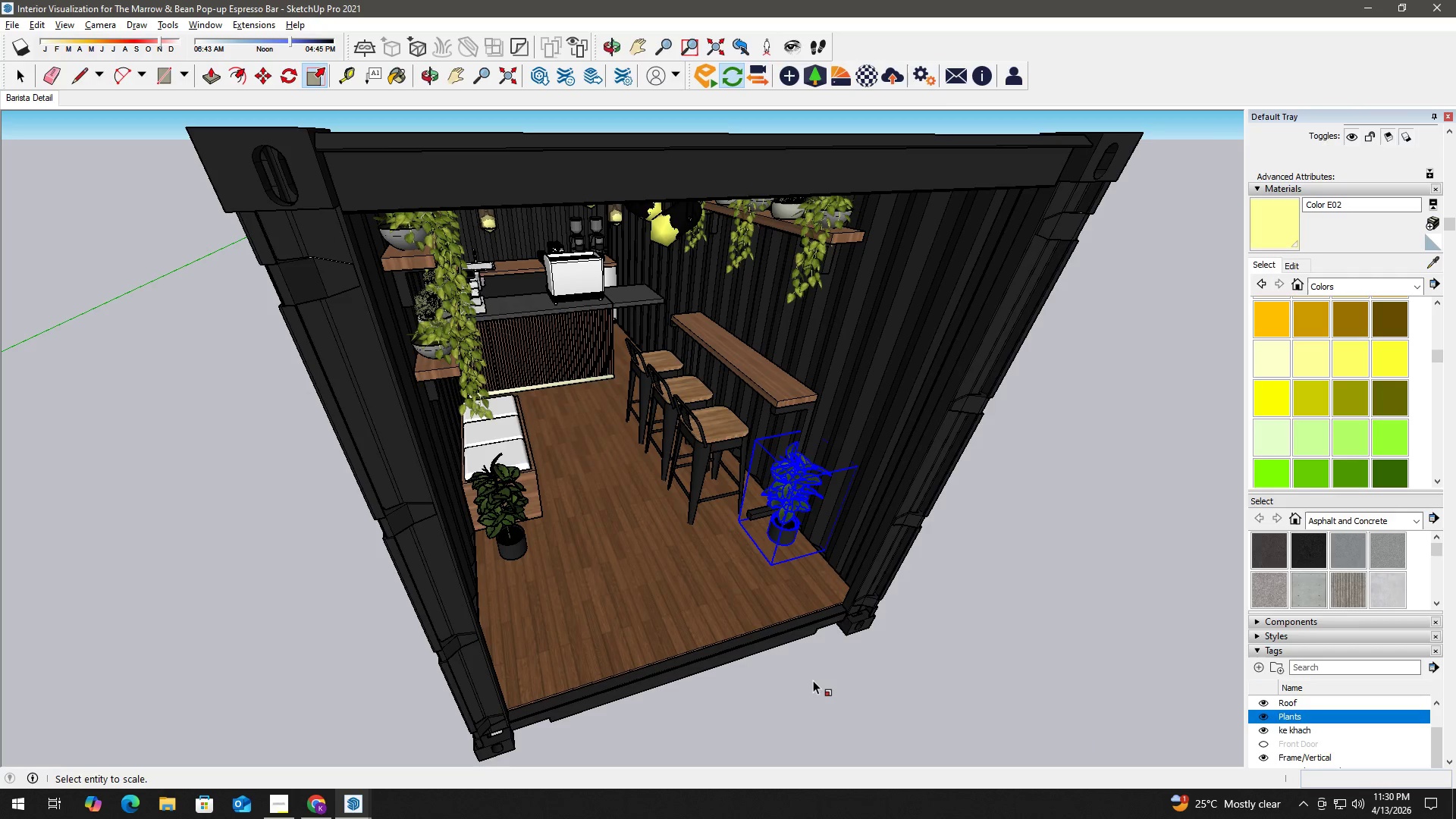 
hold_key(key=D, duration=0.61)